 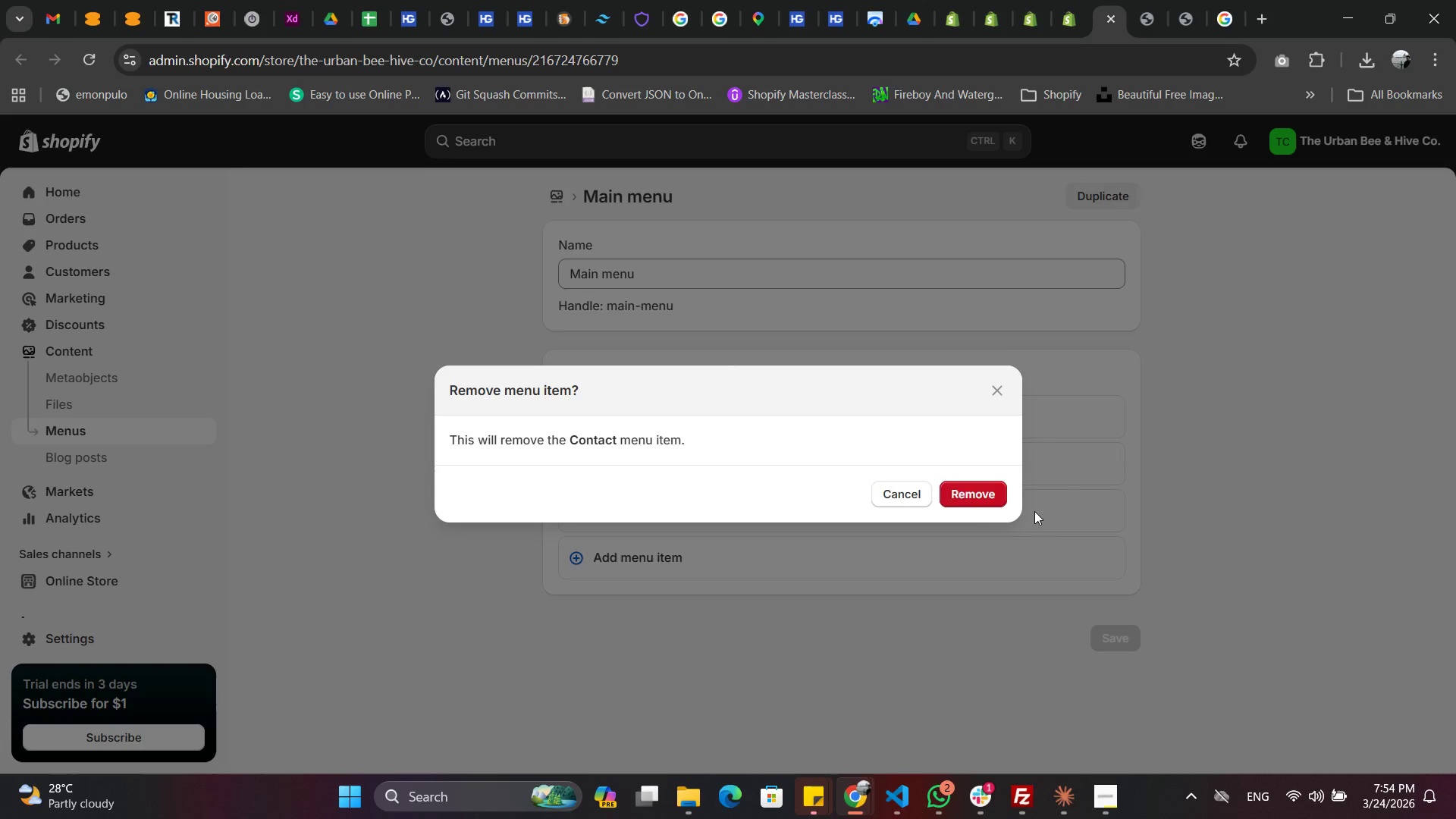 
left_click([975, 491])
 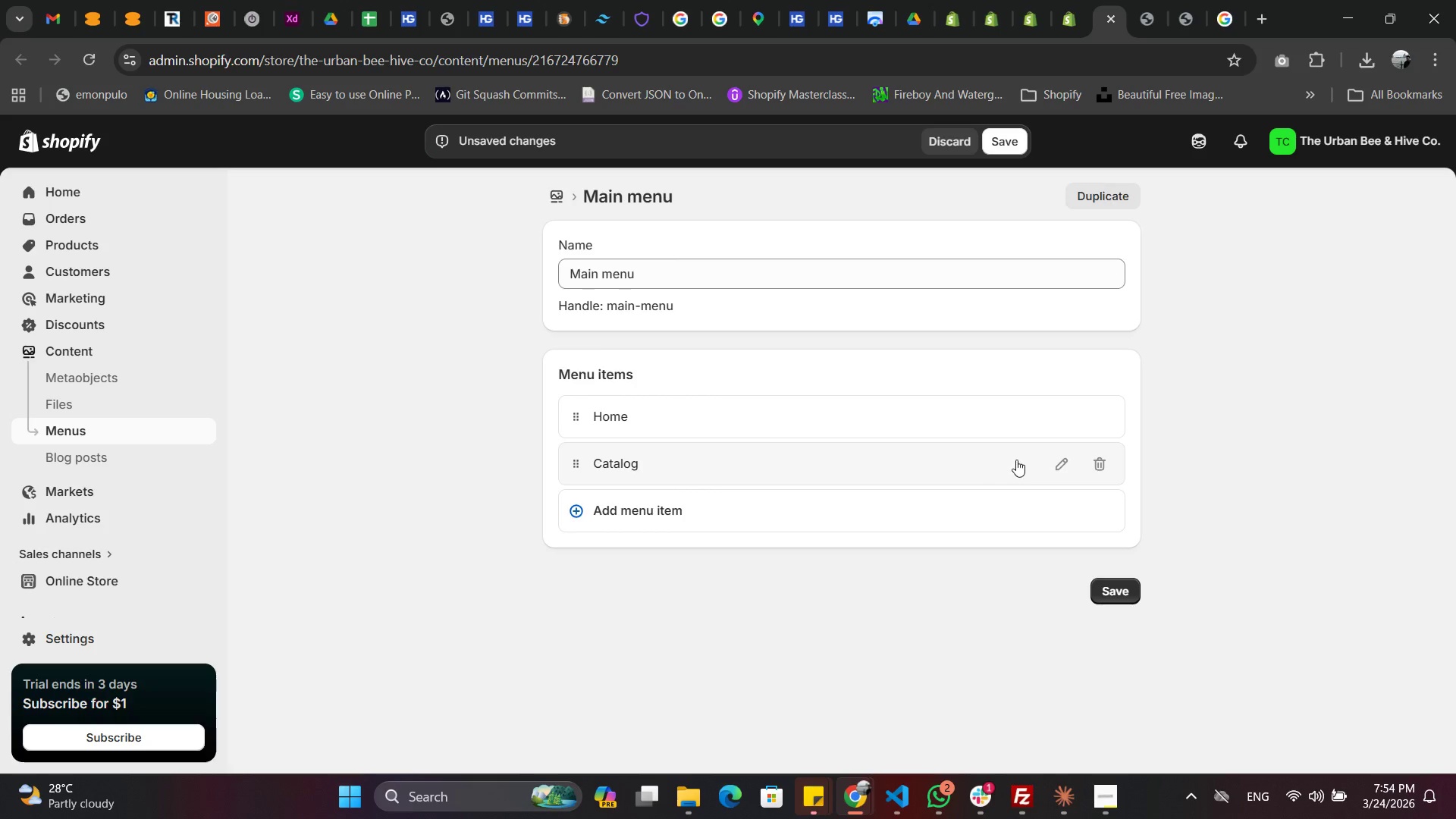 
left_click([1088, 463])
 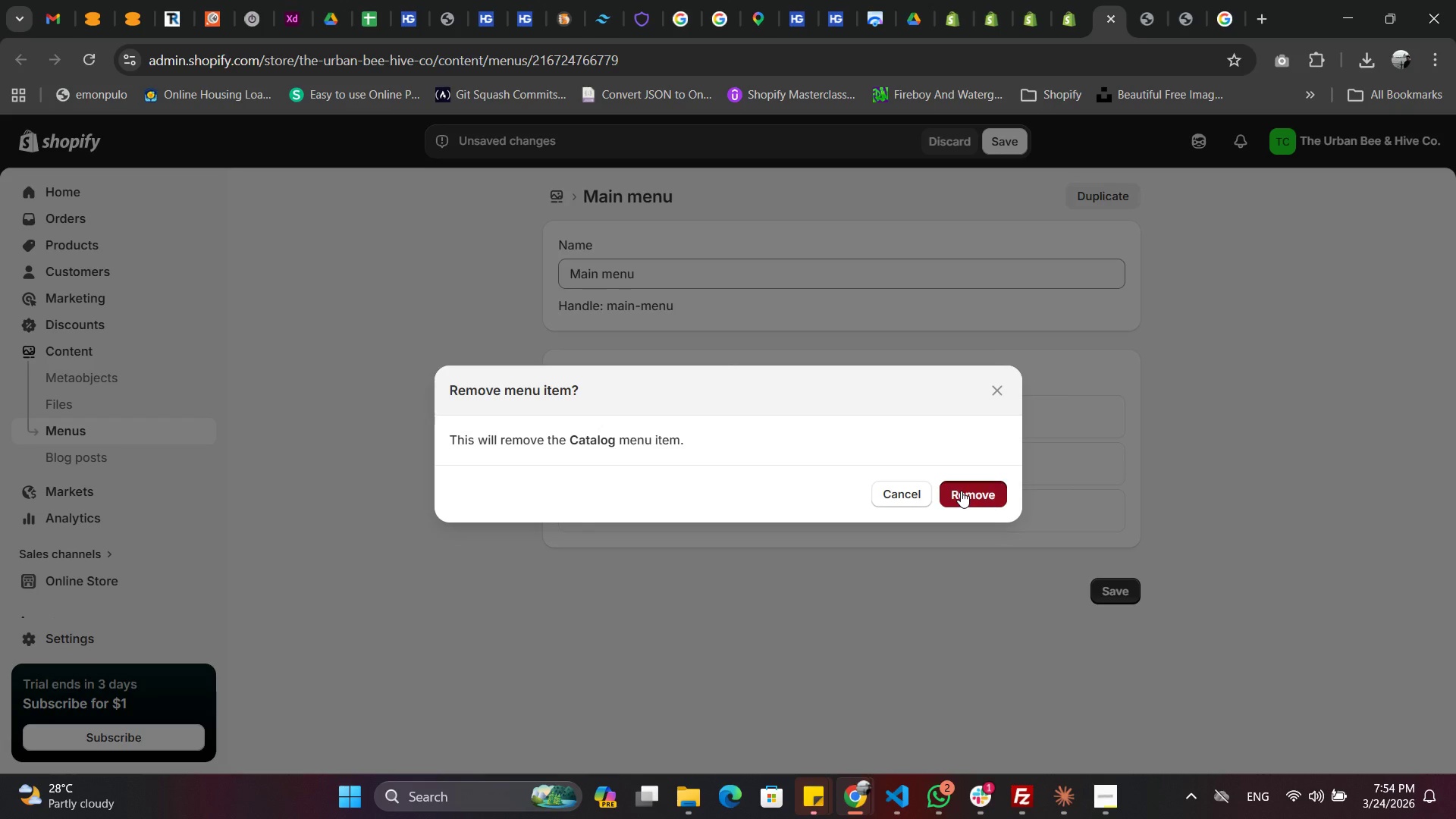 
left_click([961, 491])
 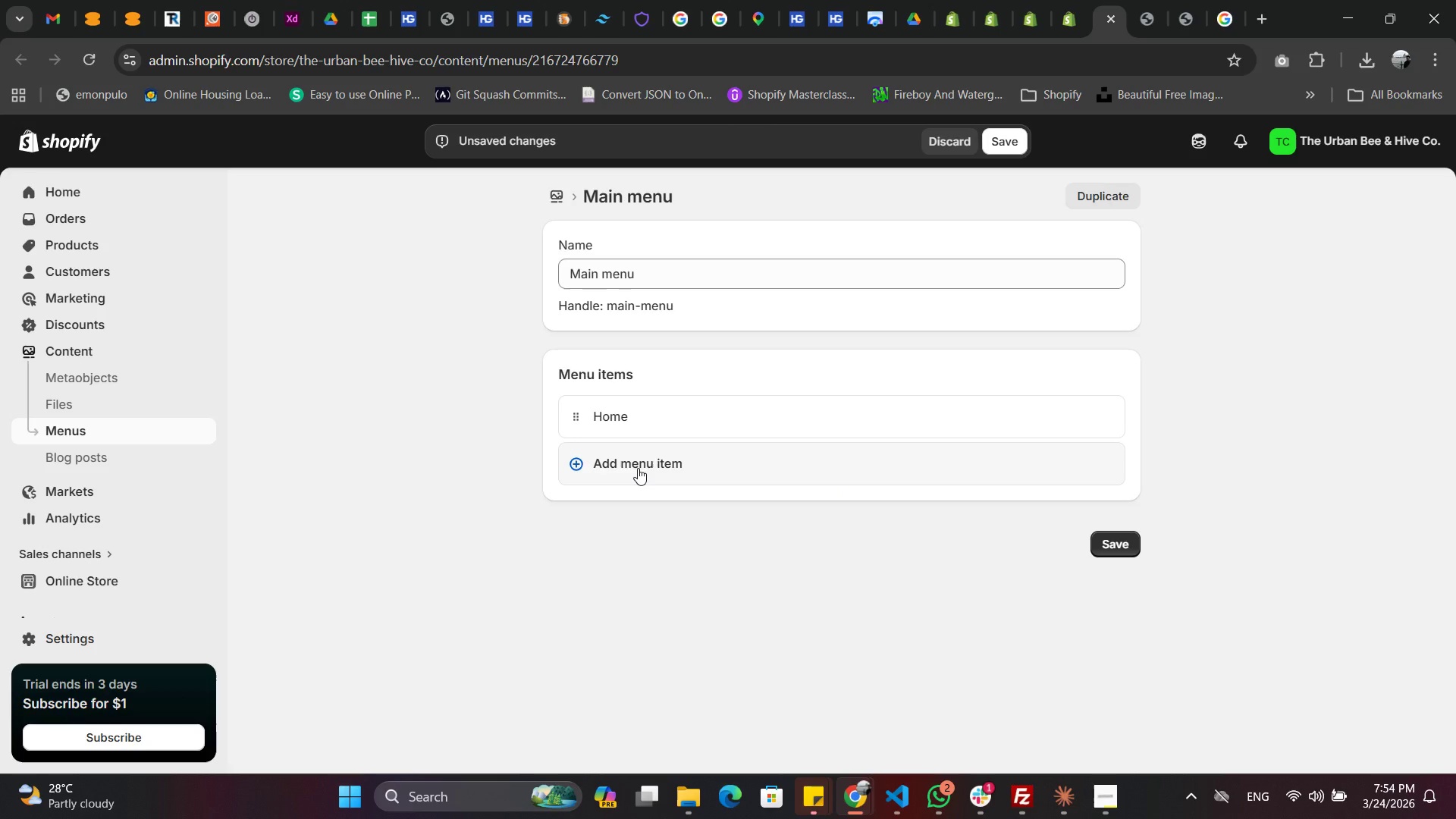 
left_click([638, 468])
 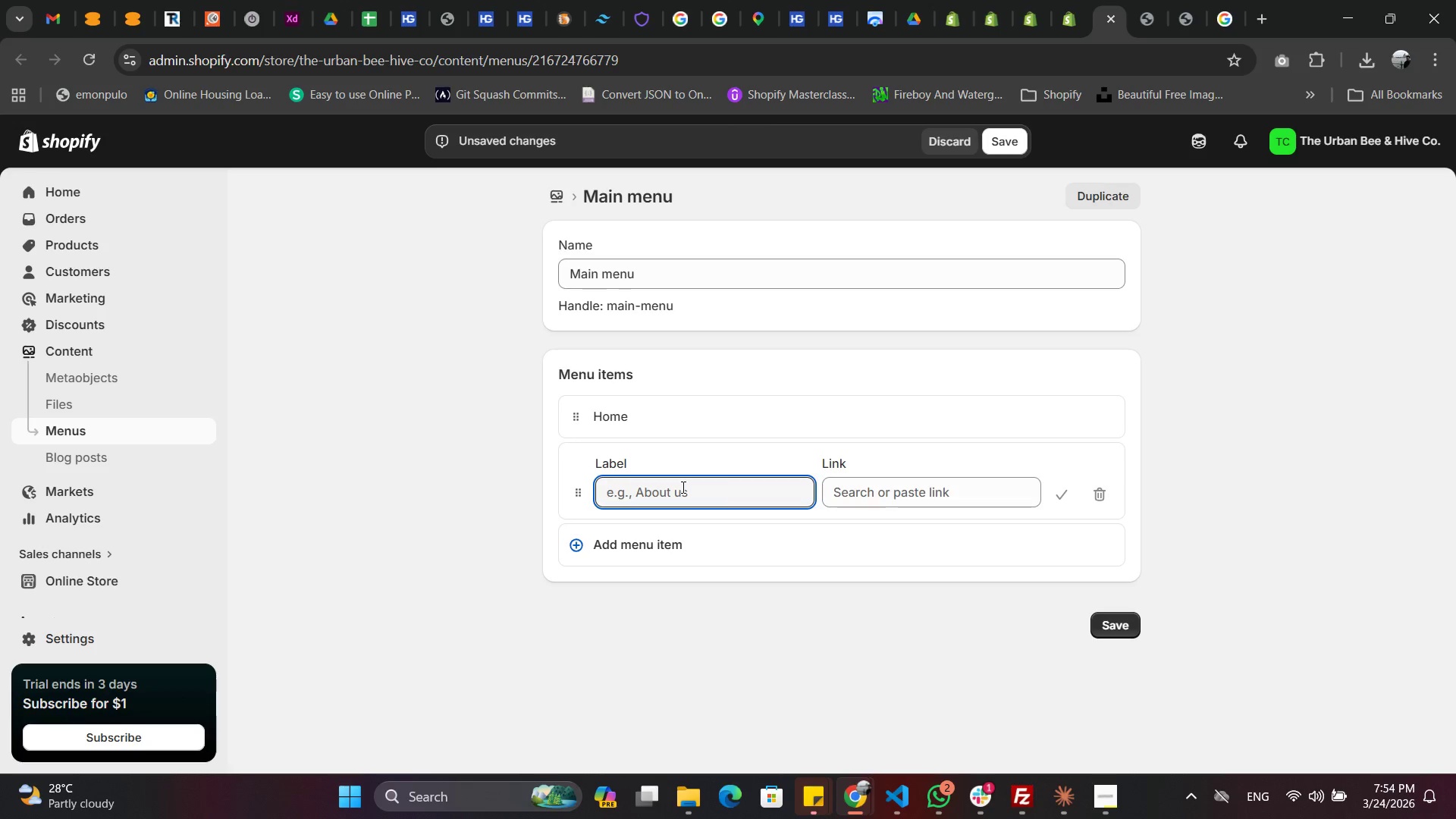 
type(Shop All)
 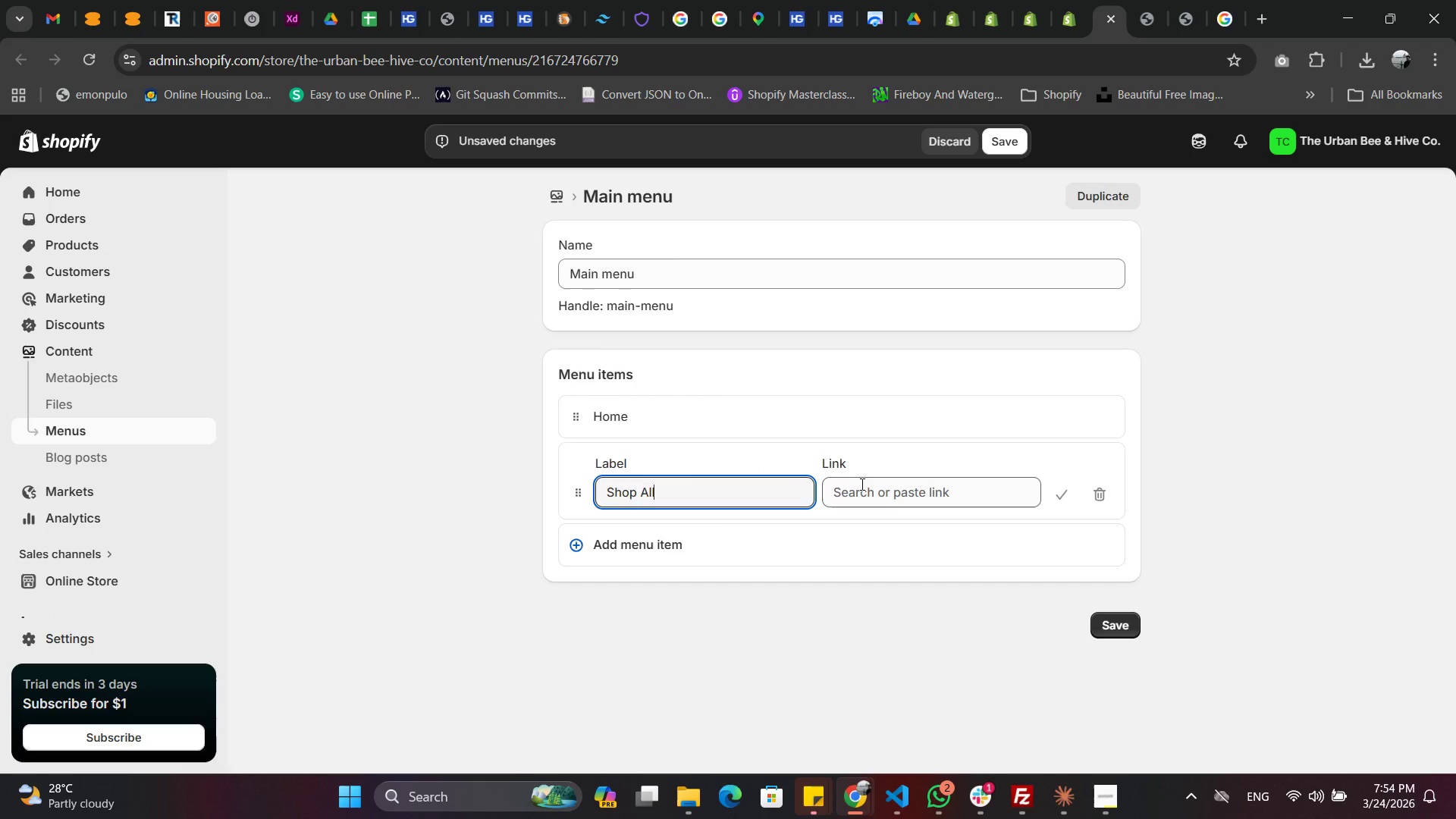 
left_click([861, 484])
 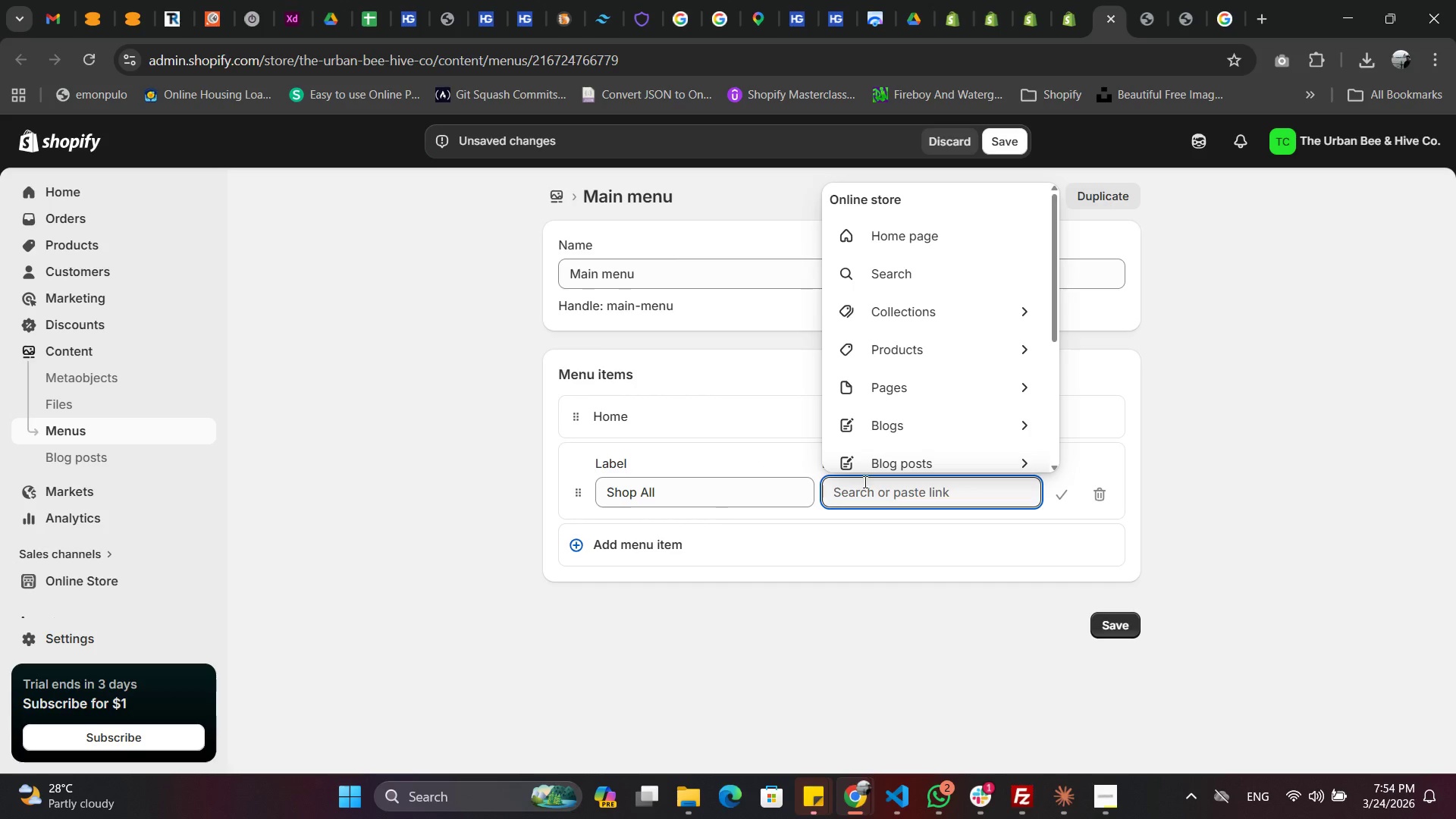 
wait(5.19)
 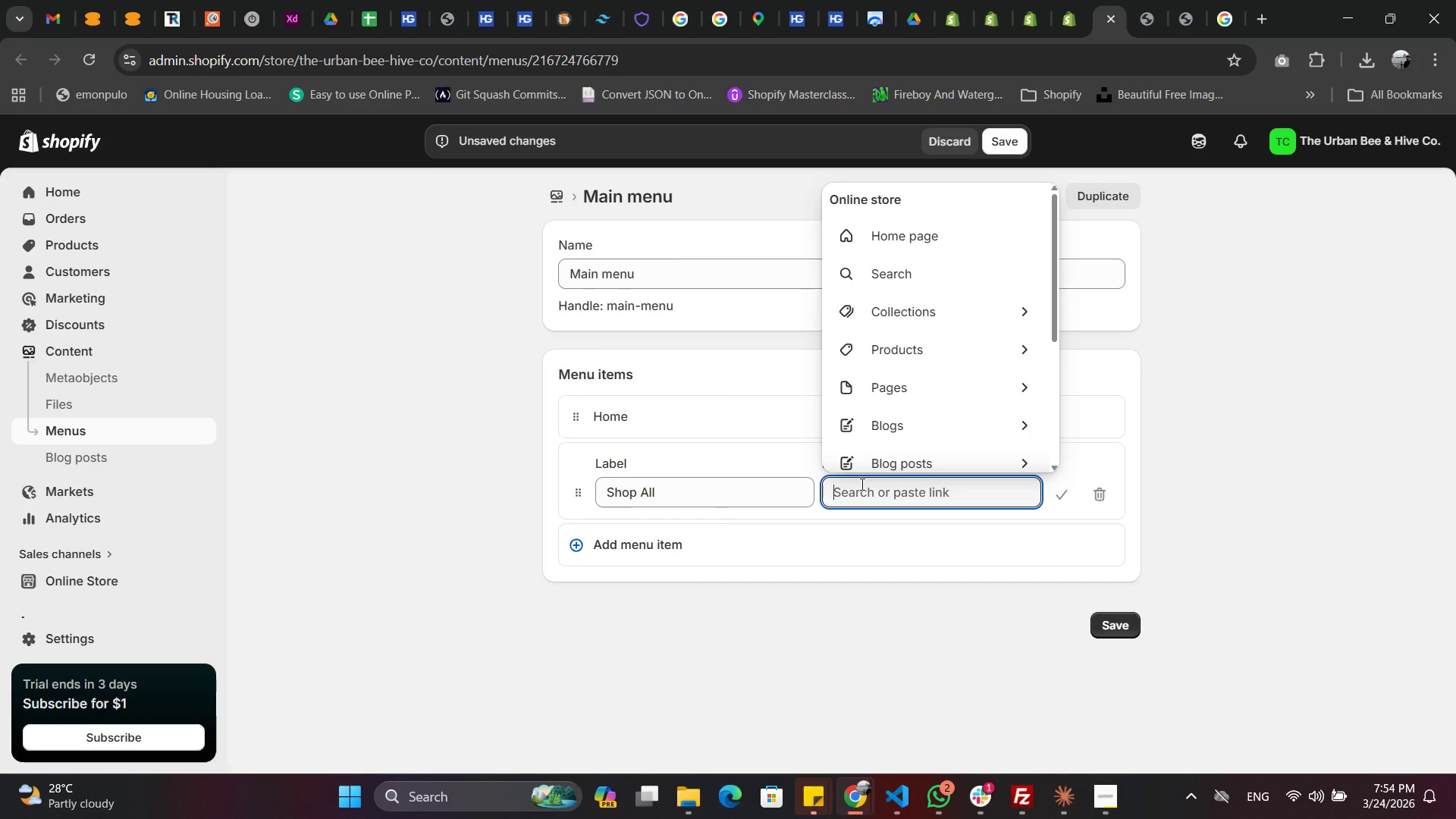 
left_click([965, 313])
 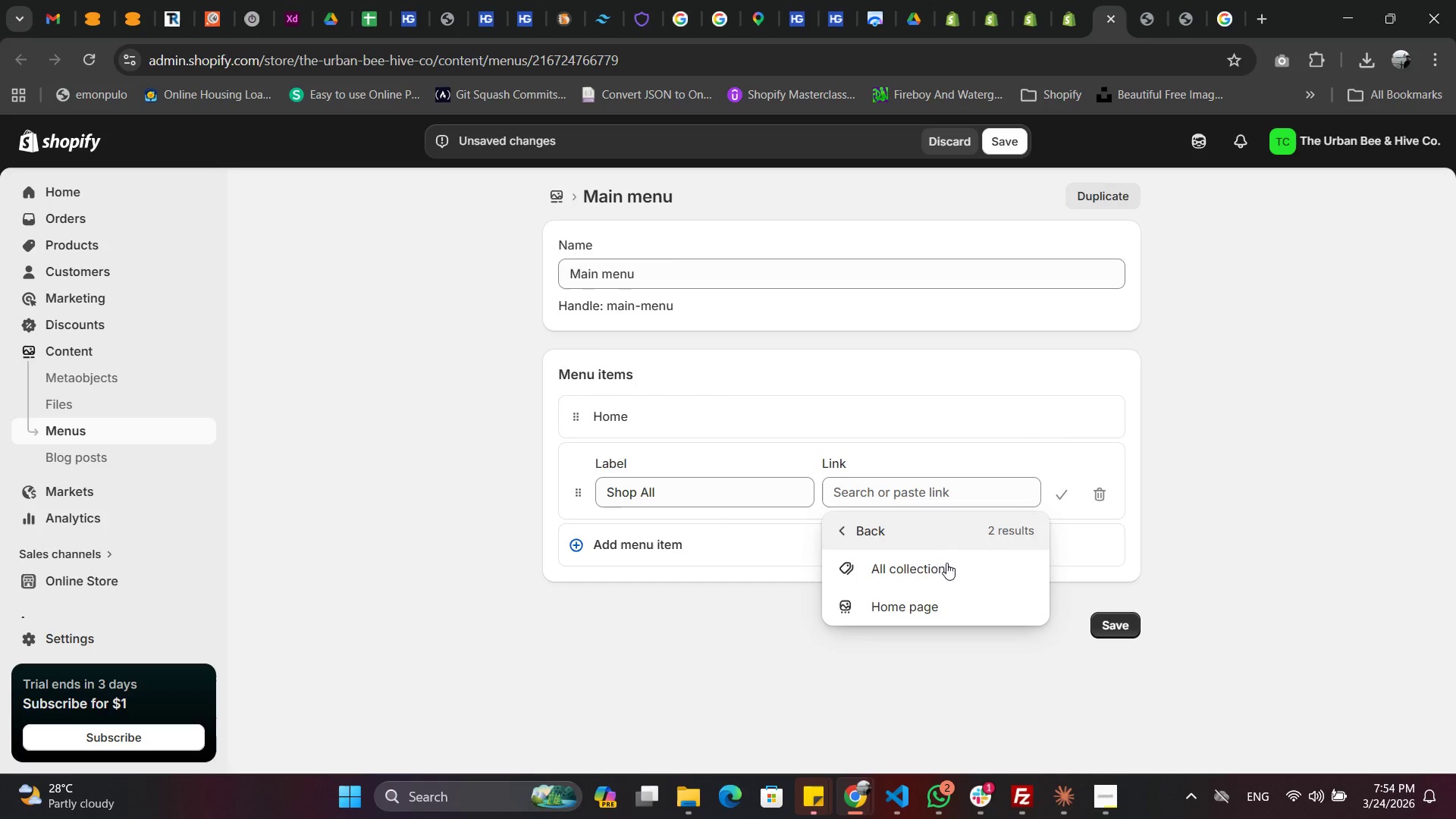 
left_click([940, 566])
 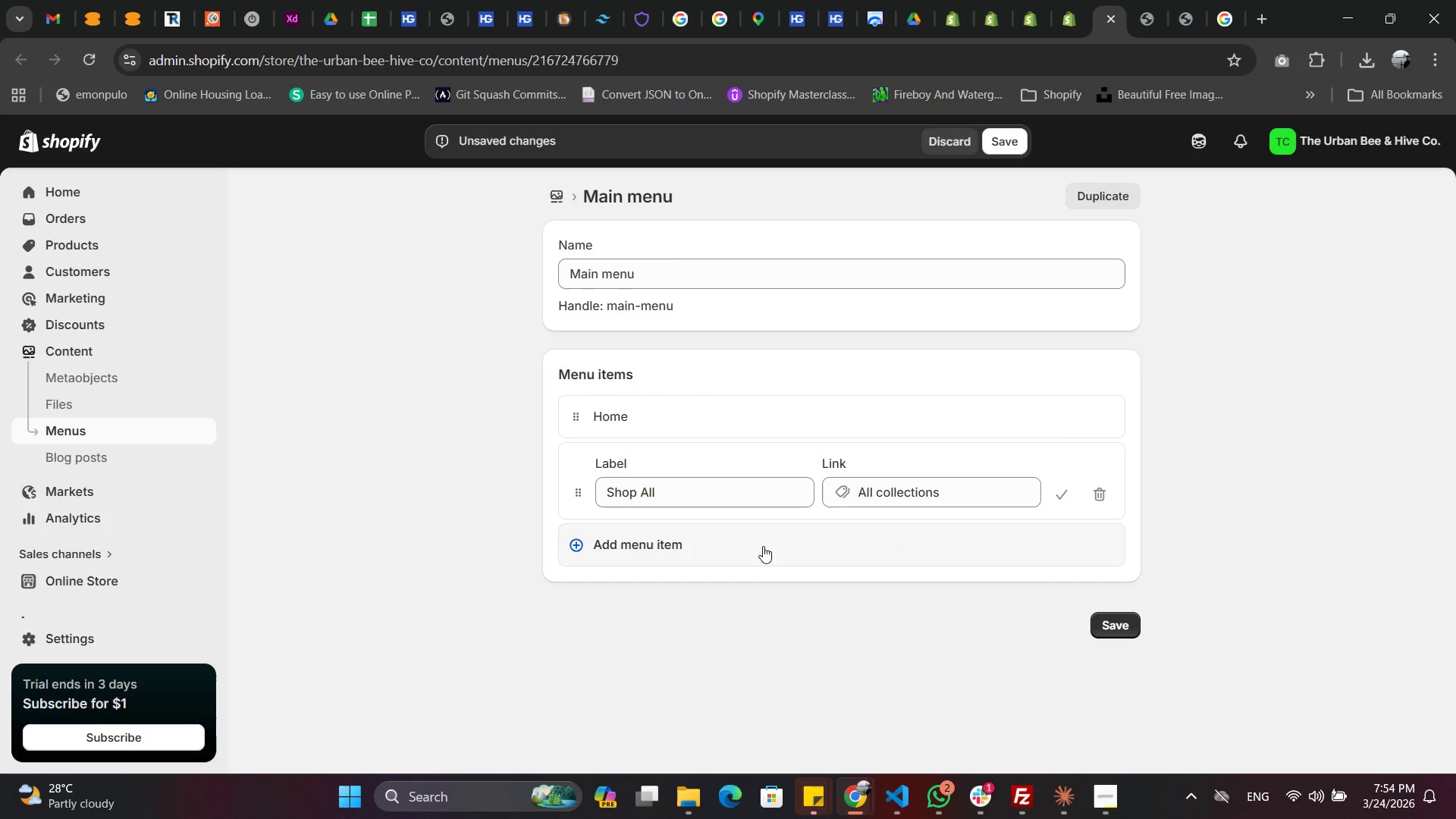 
left_click([636, 547])
 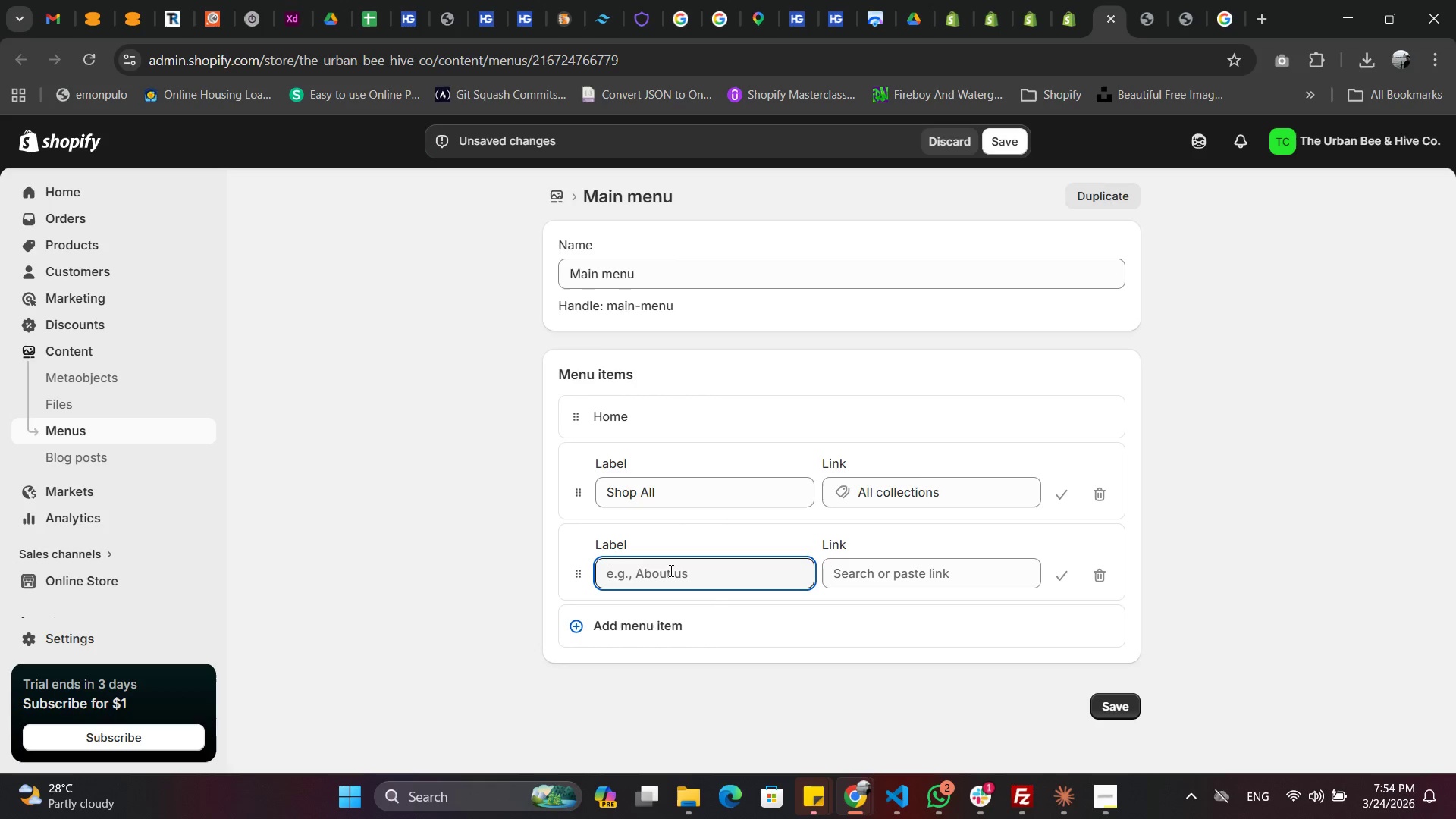 
type(ABout Our Mission)
 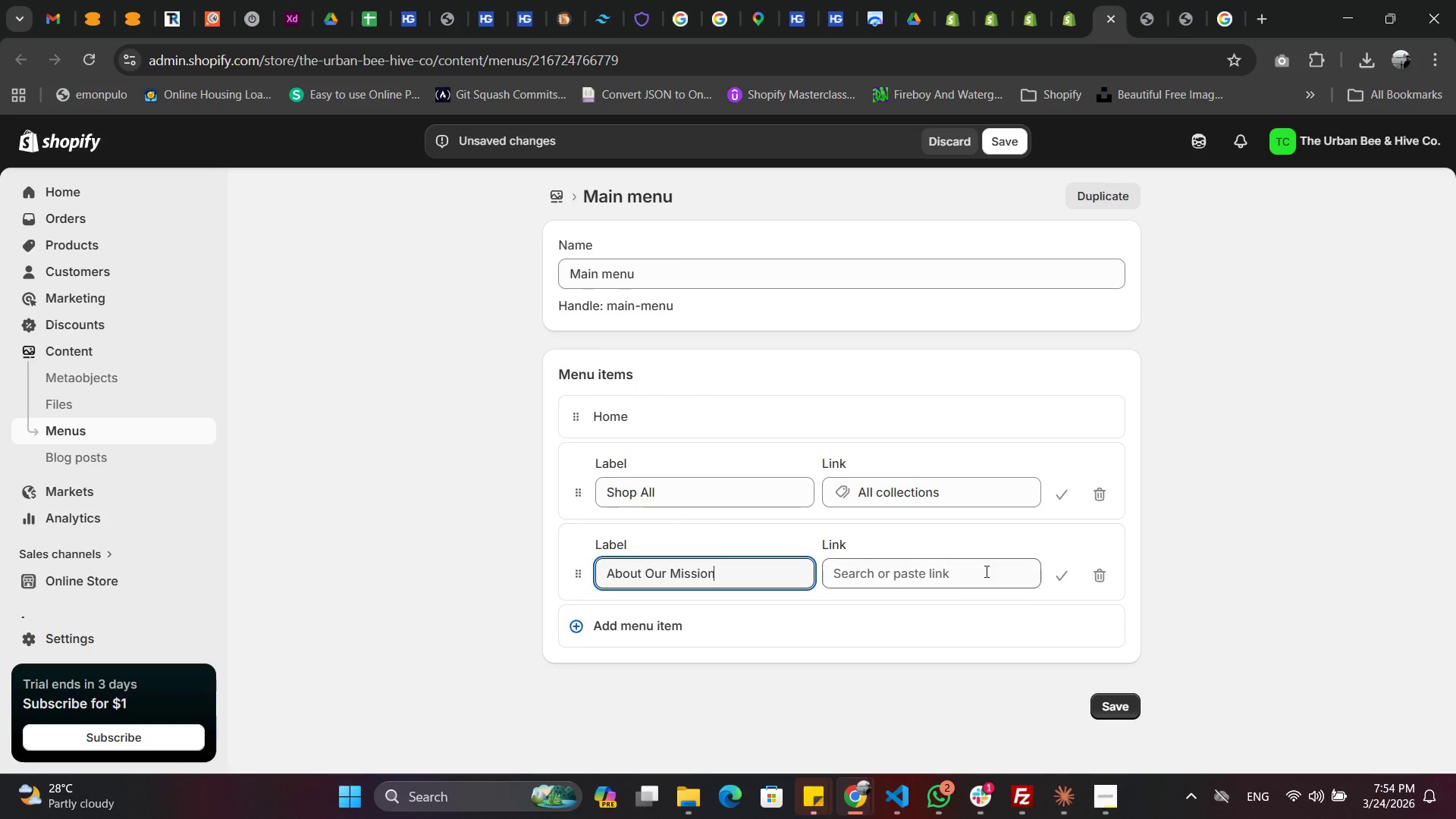 
left_click([985, 571])
 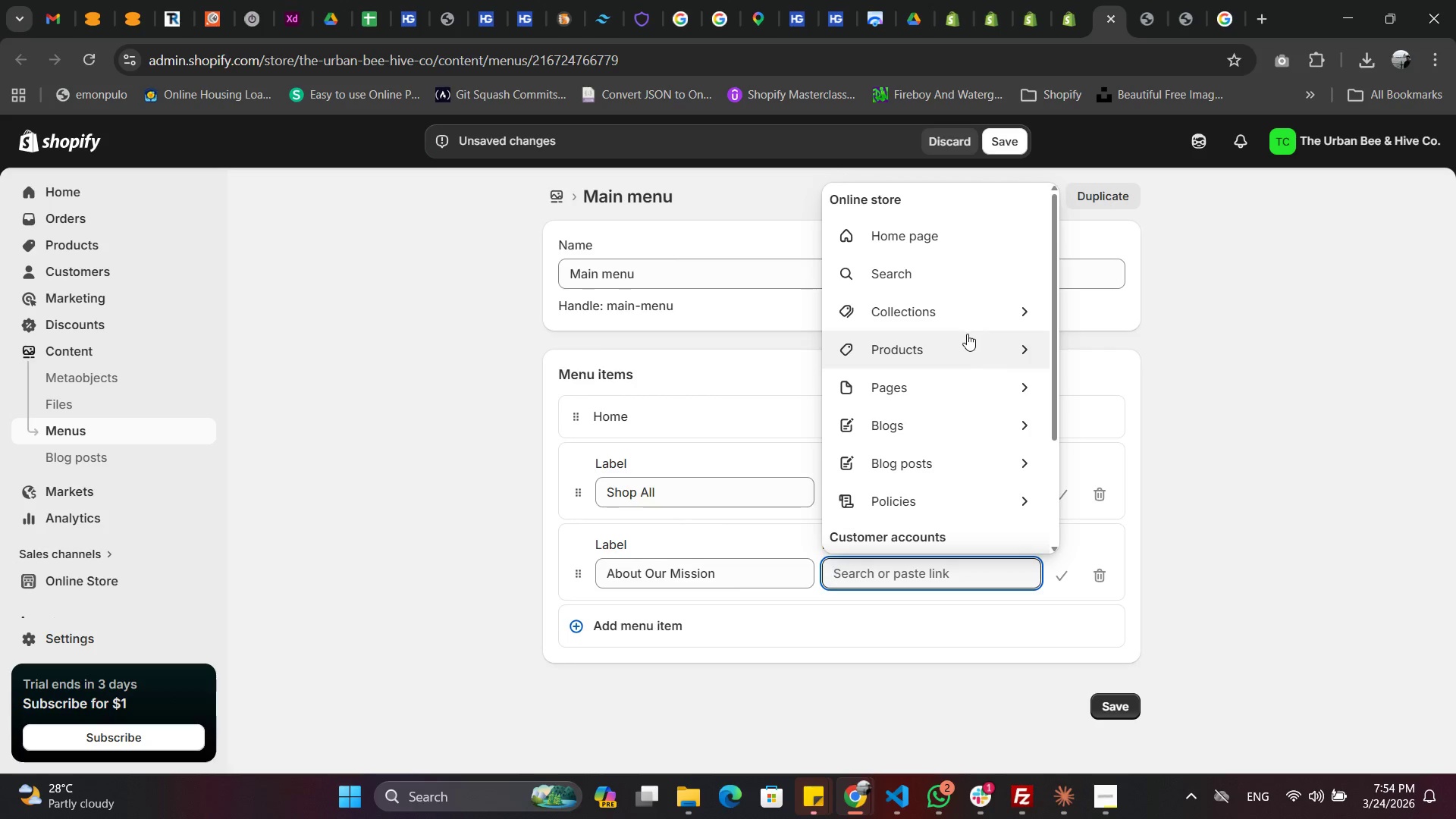 
scroll: coordinate [977, 378], scroll_direction: down, amount: 2.0
 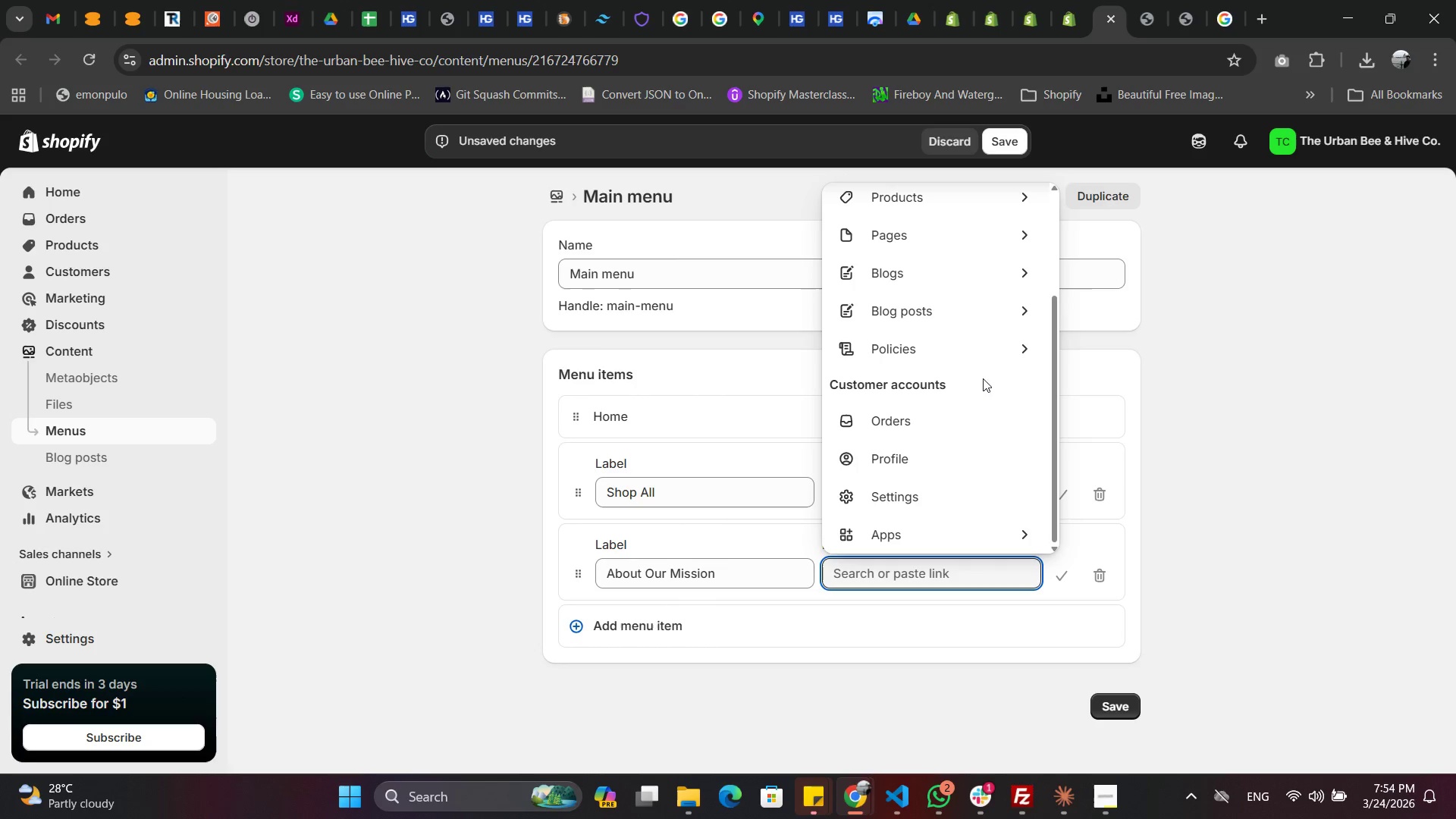 
scroll: coordinate [981, 395], scroll_direction: up, amount: 2.0
 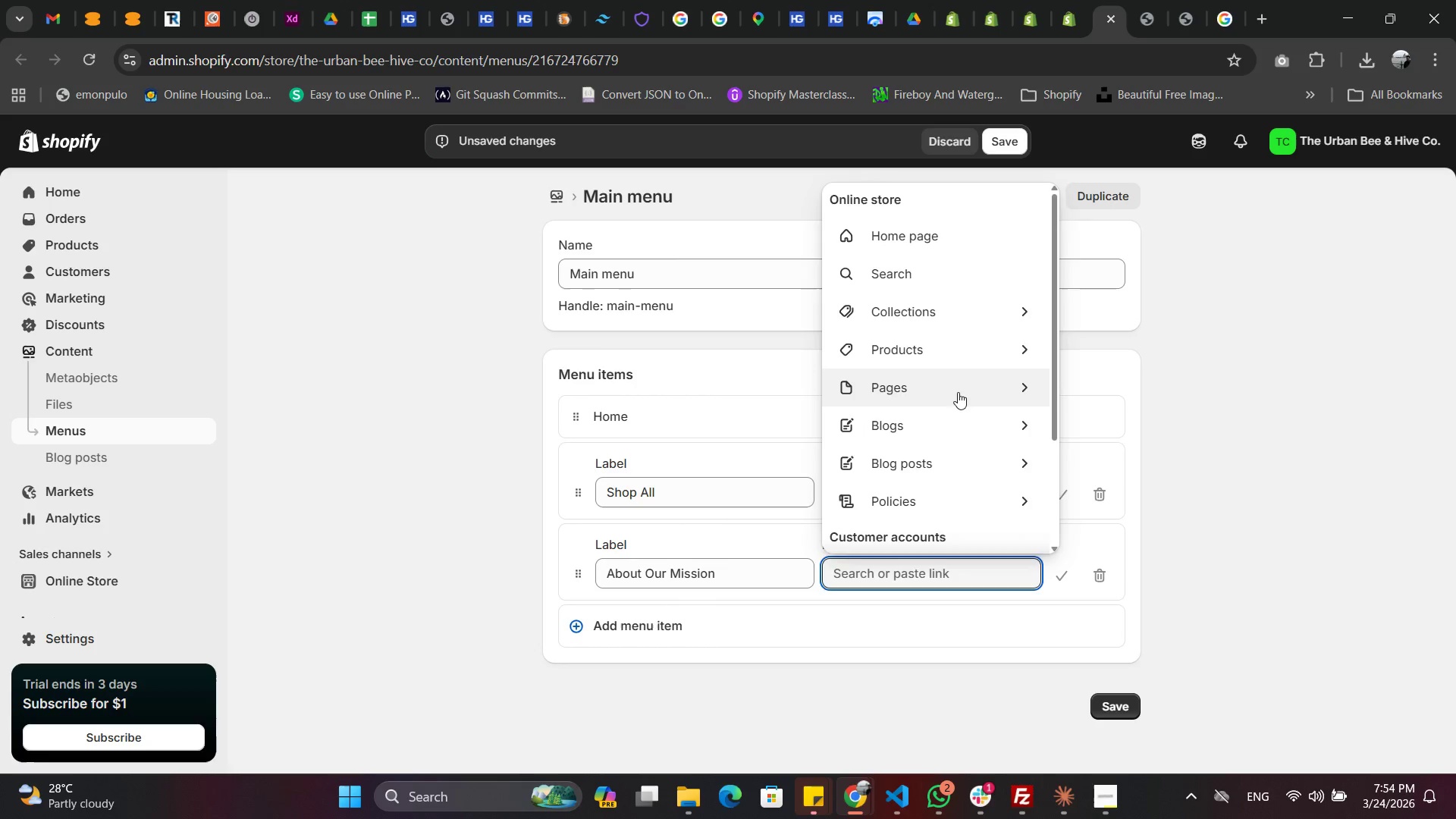 
left_click([958, 392])
 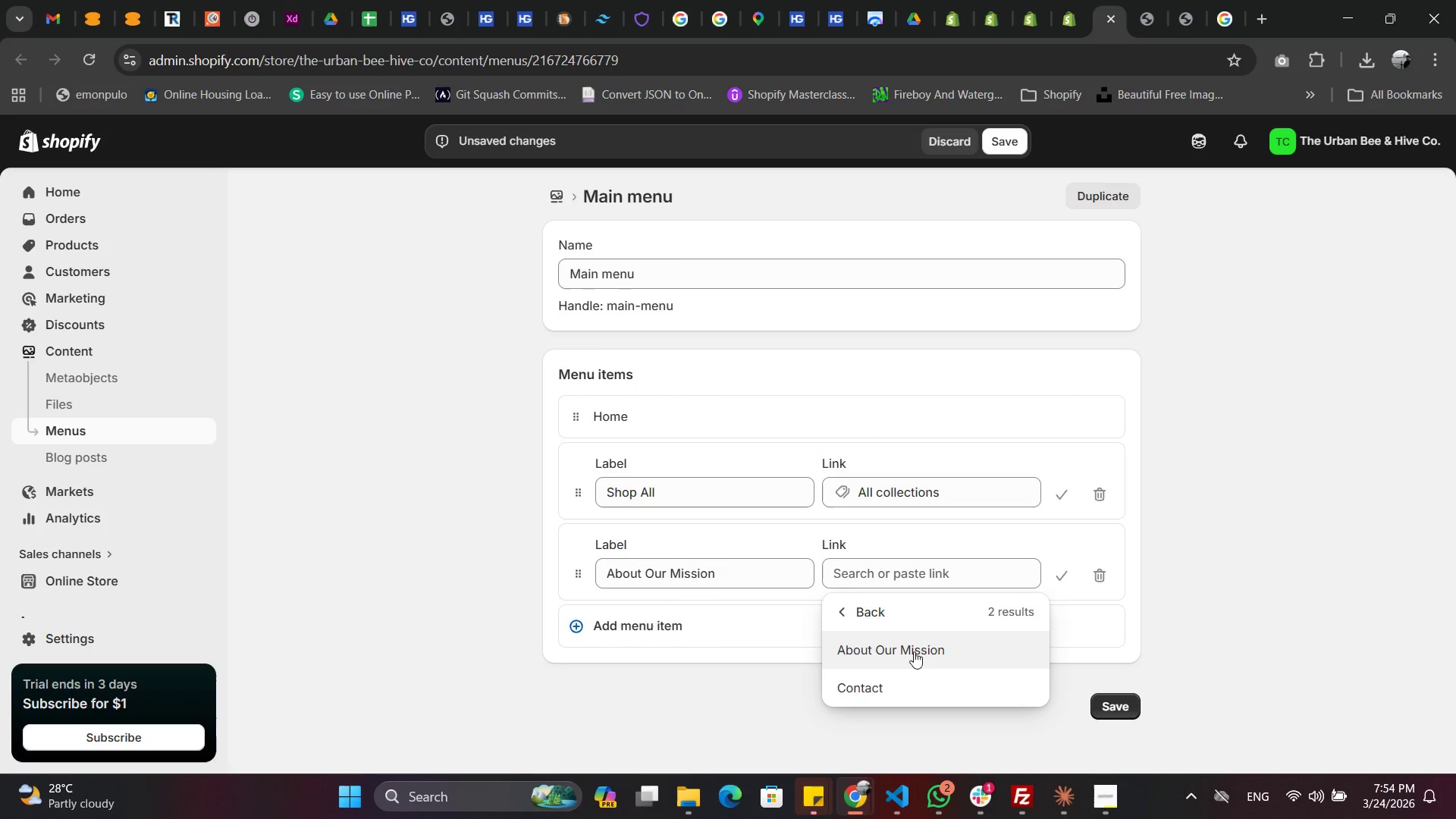 
left_click([903, 654])
 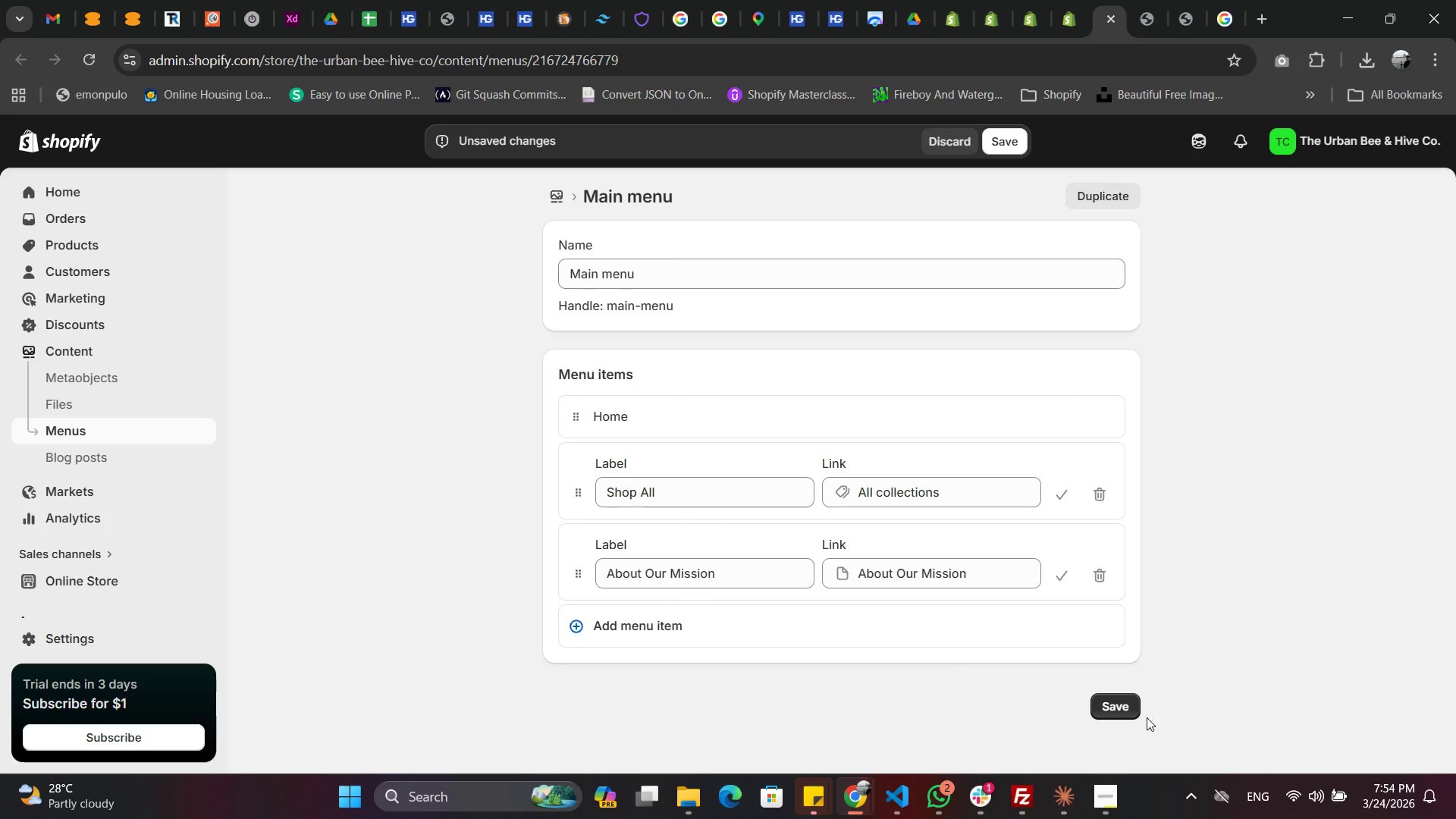 
left_click([1107, 792])